 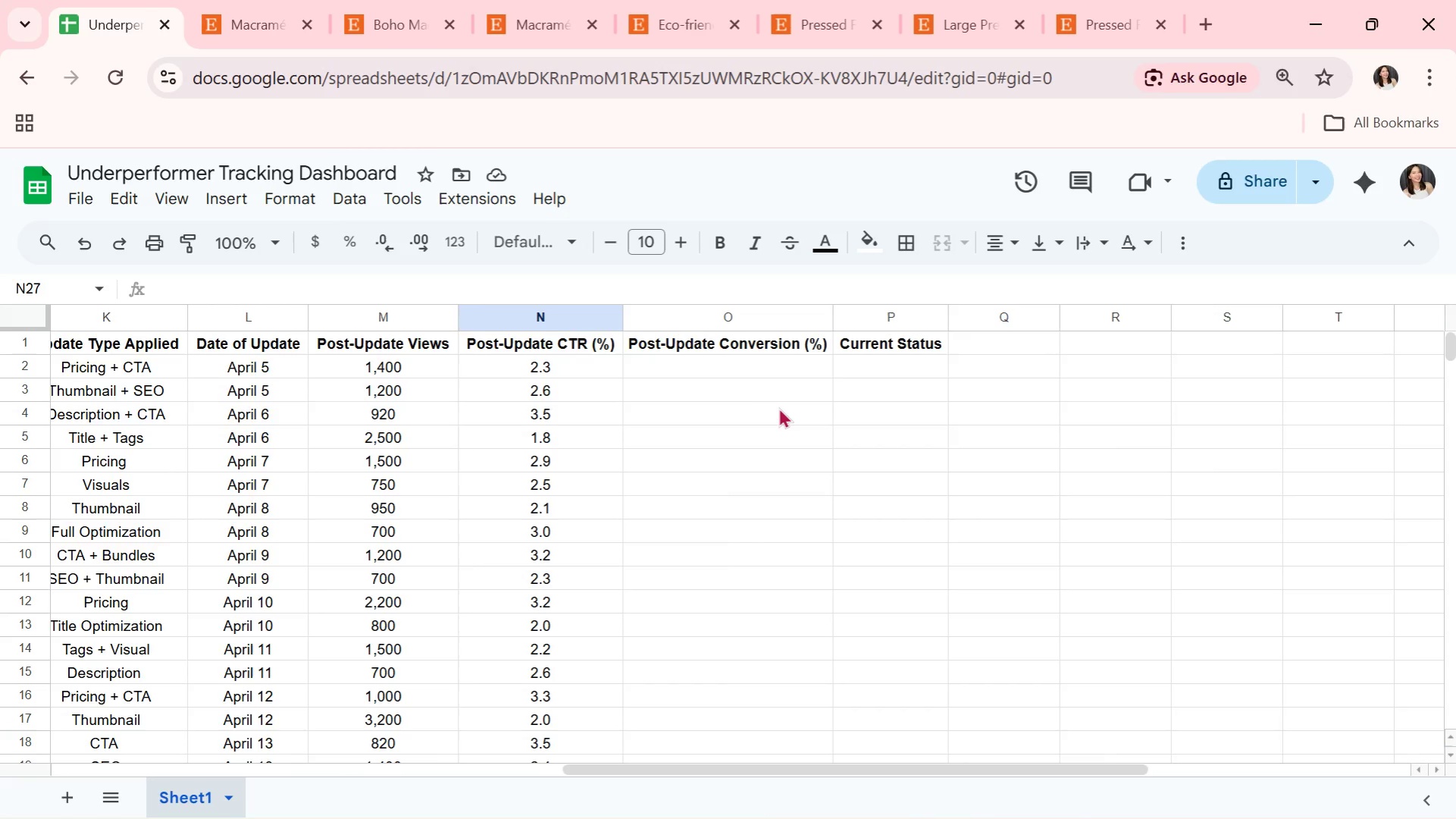 
left_click([700, 366])
 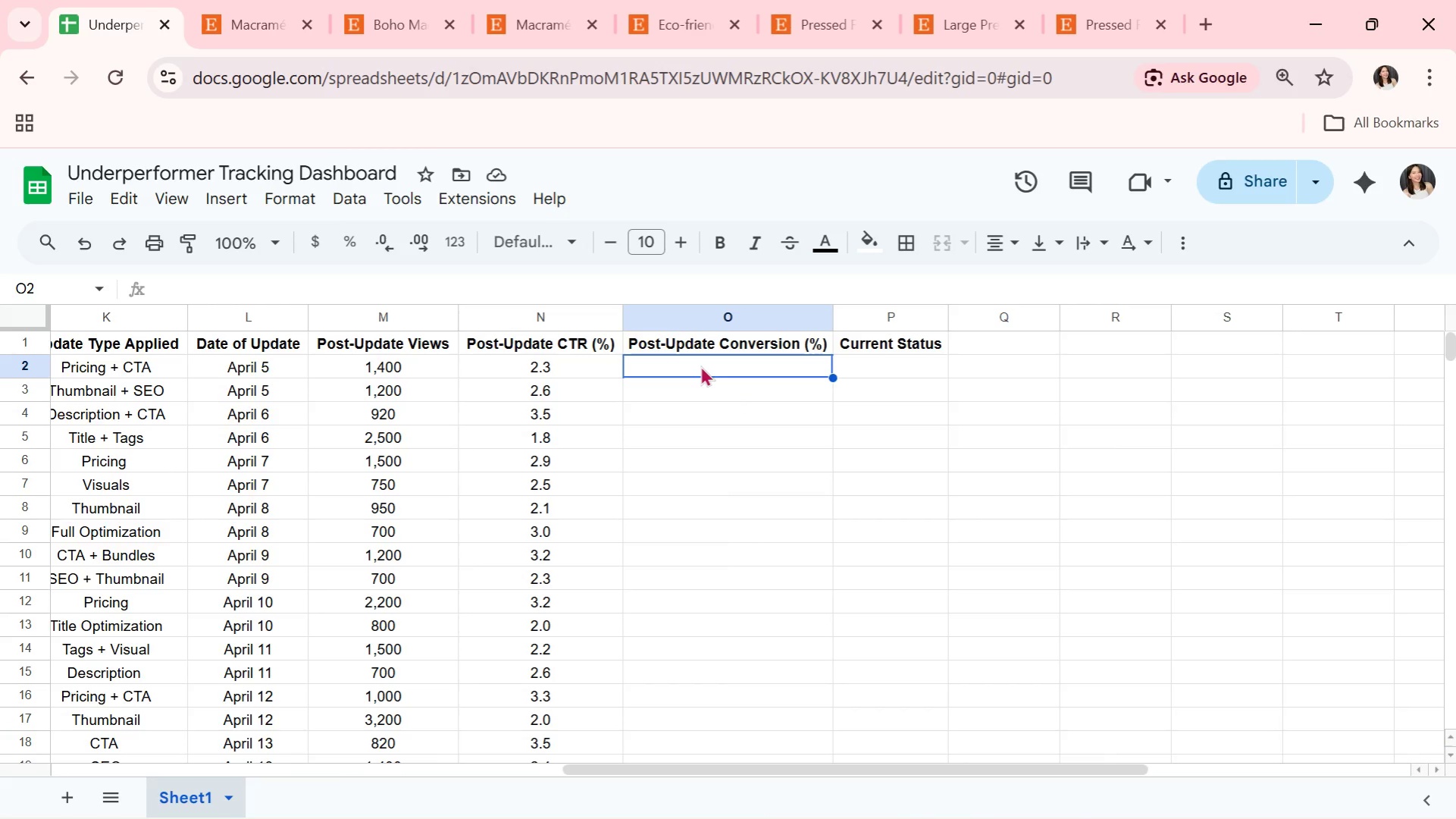 
wait(6.84)
 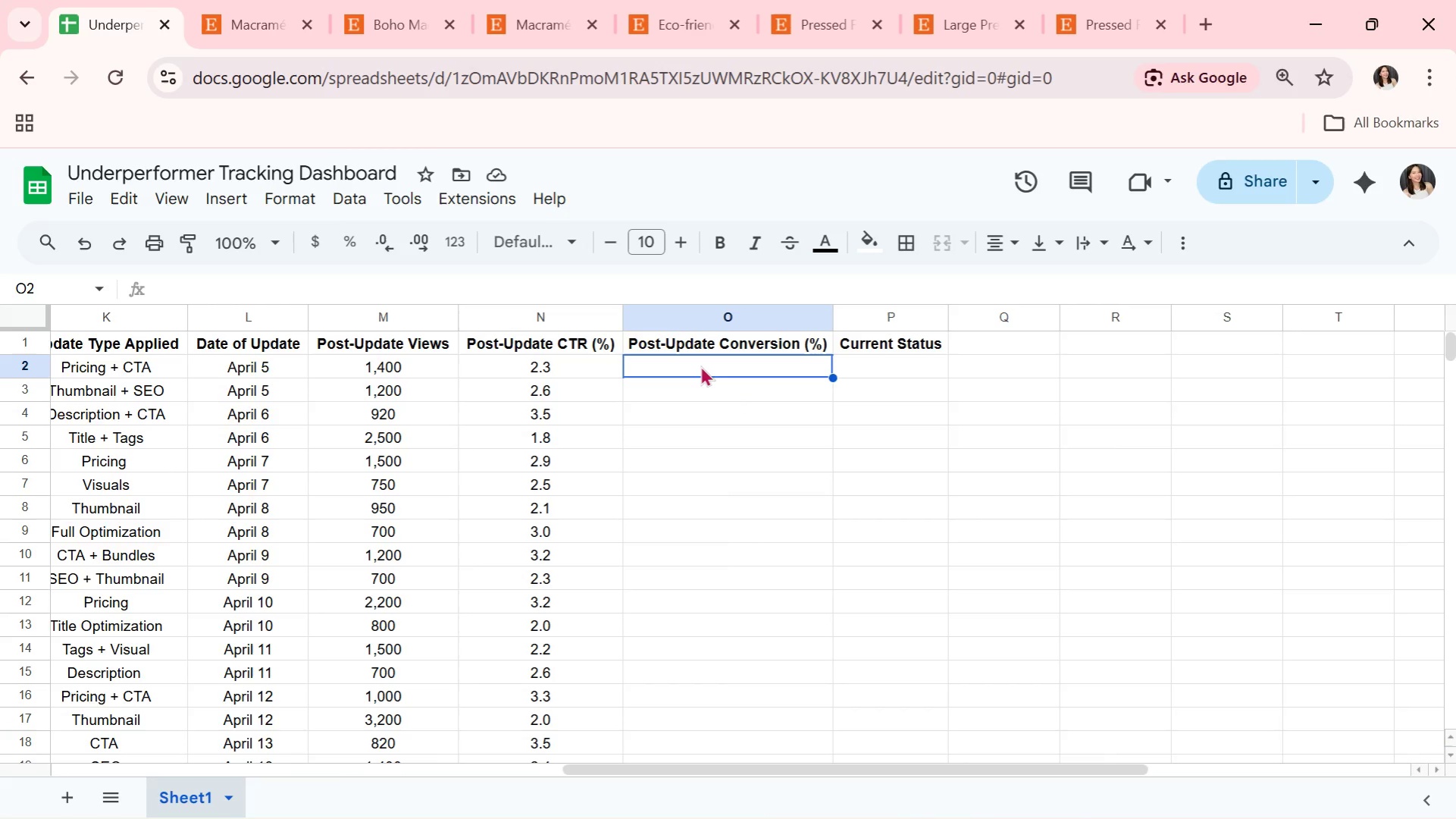 
key(1)
 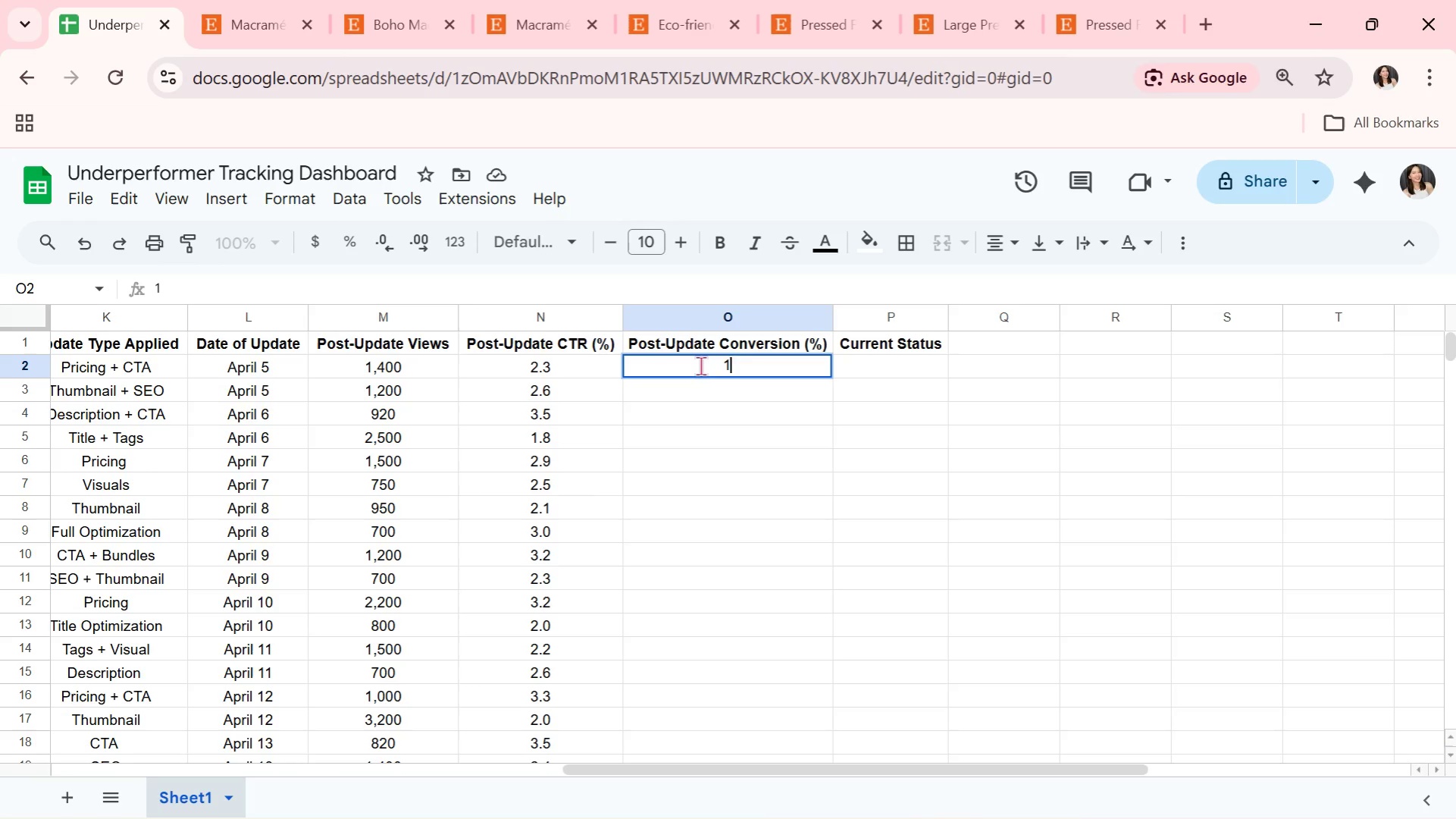 
key(Period)
 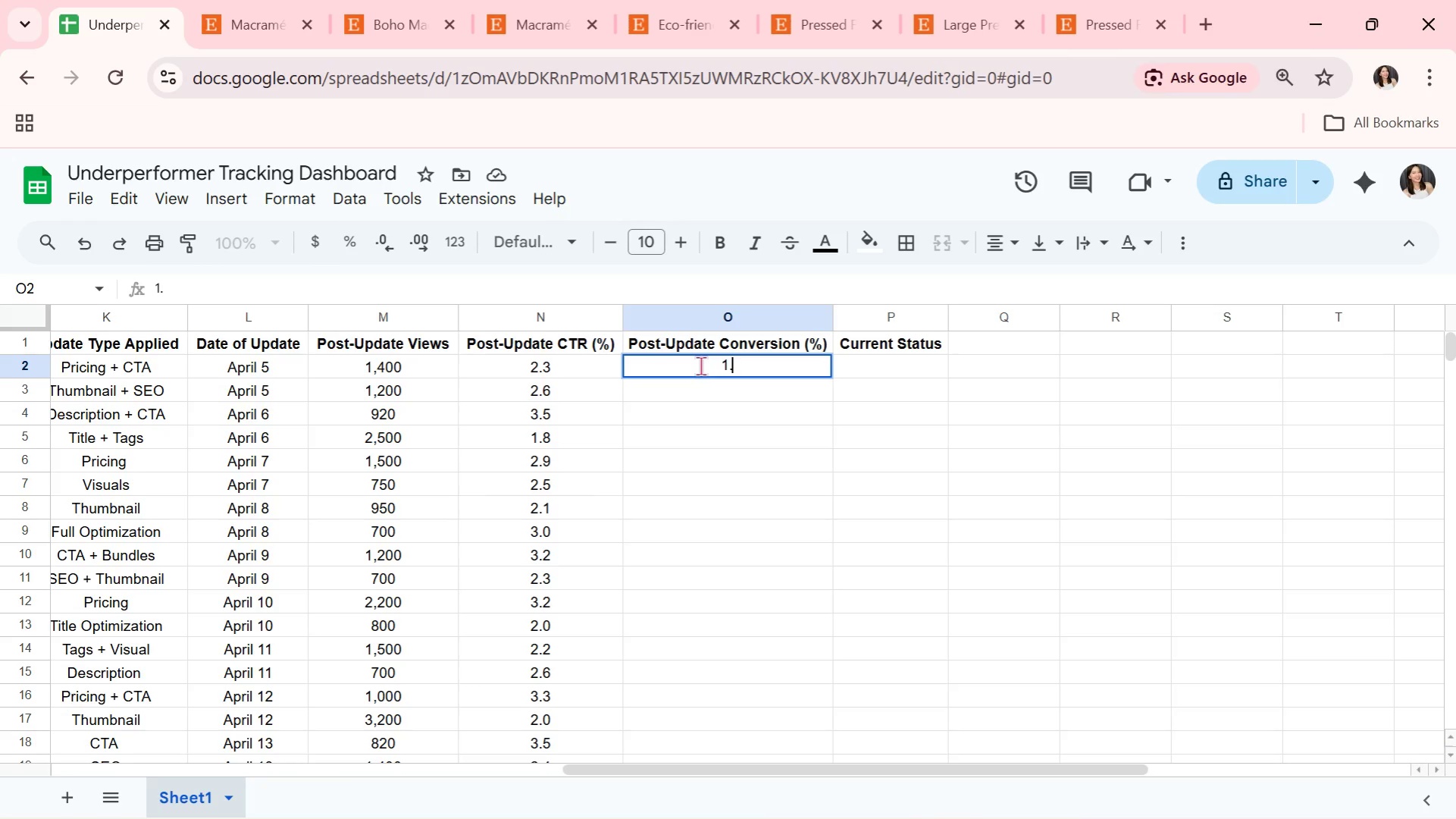 
key(4)
 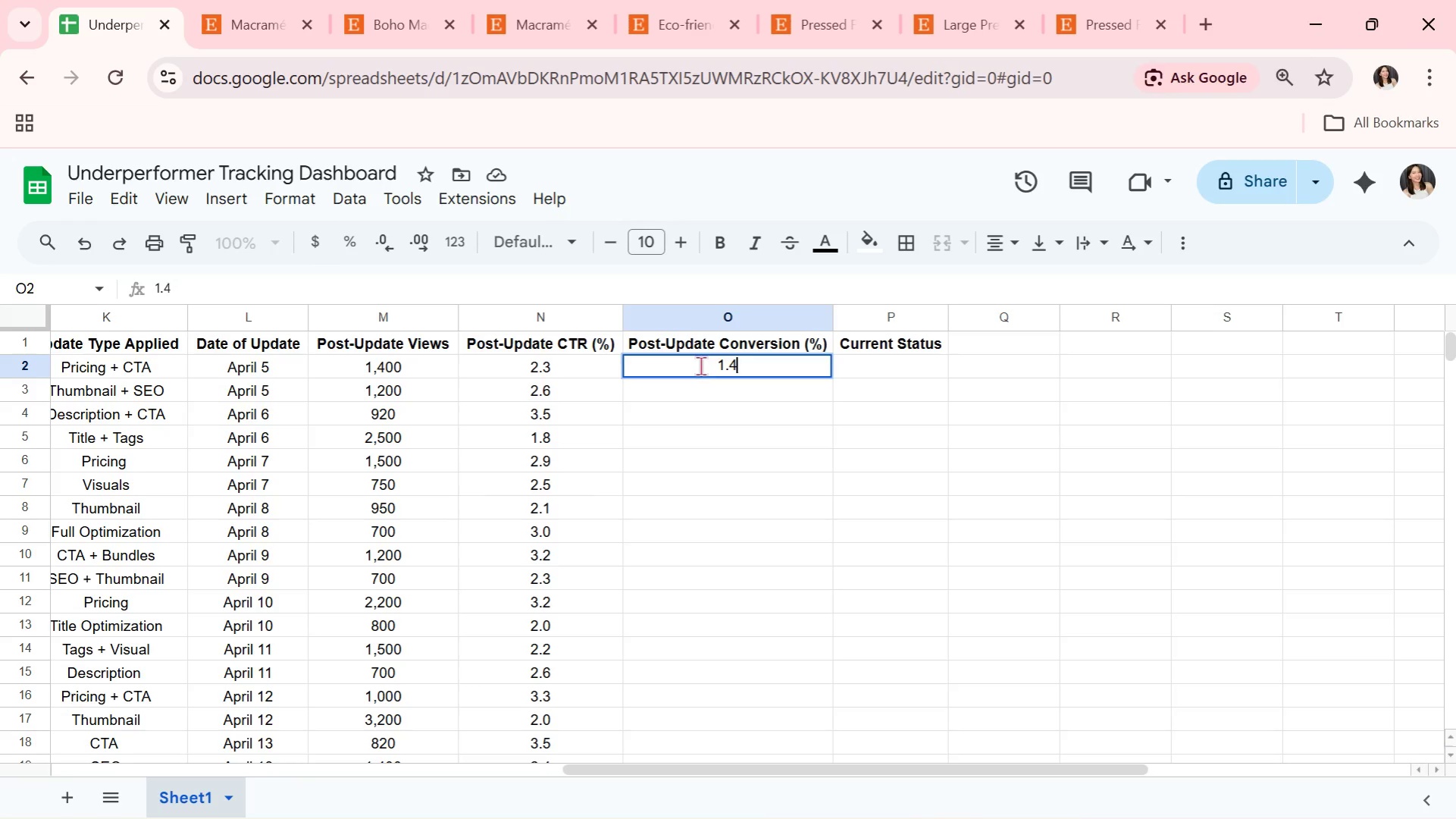 
key(Enter)
 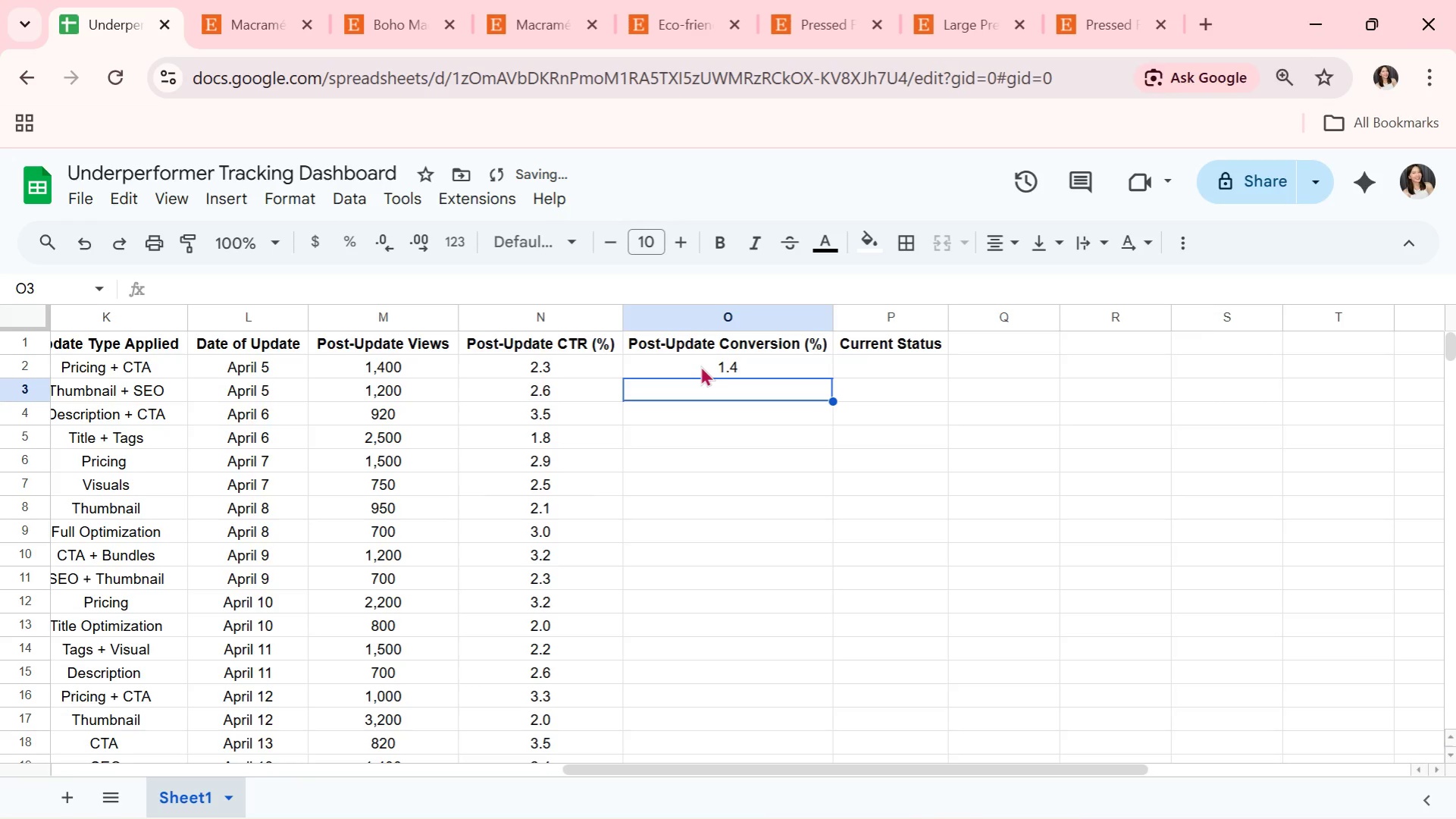 
key(1)
 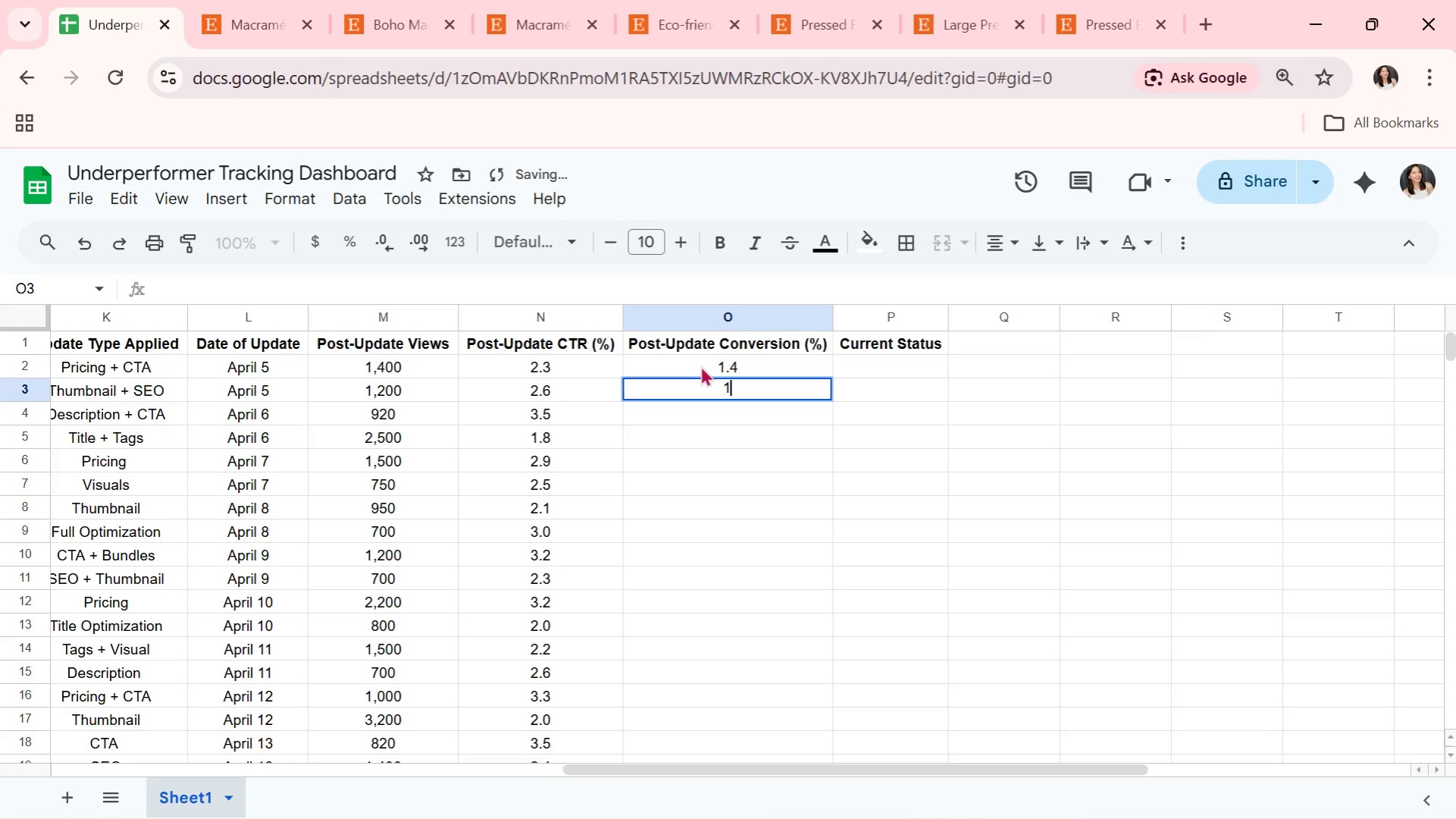 
key(Period)
 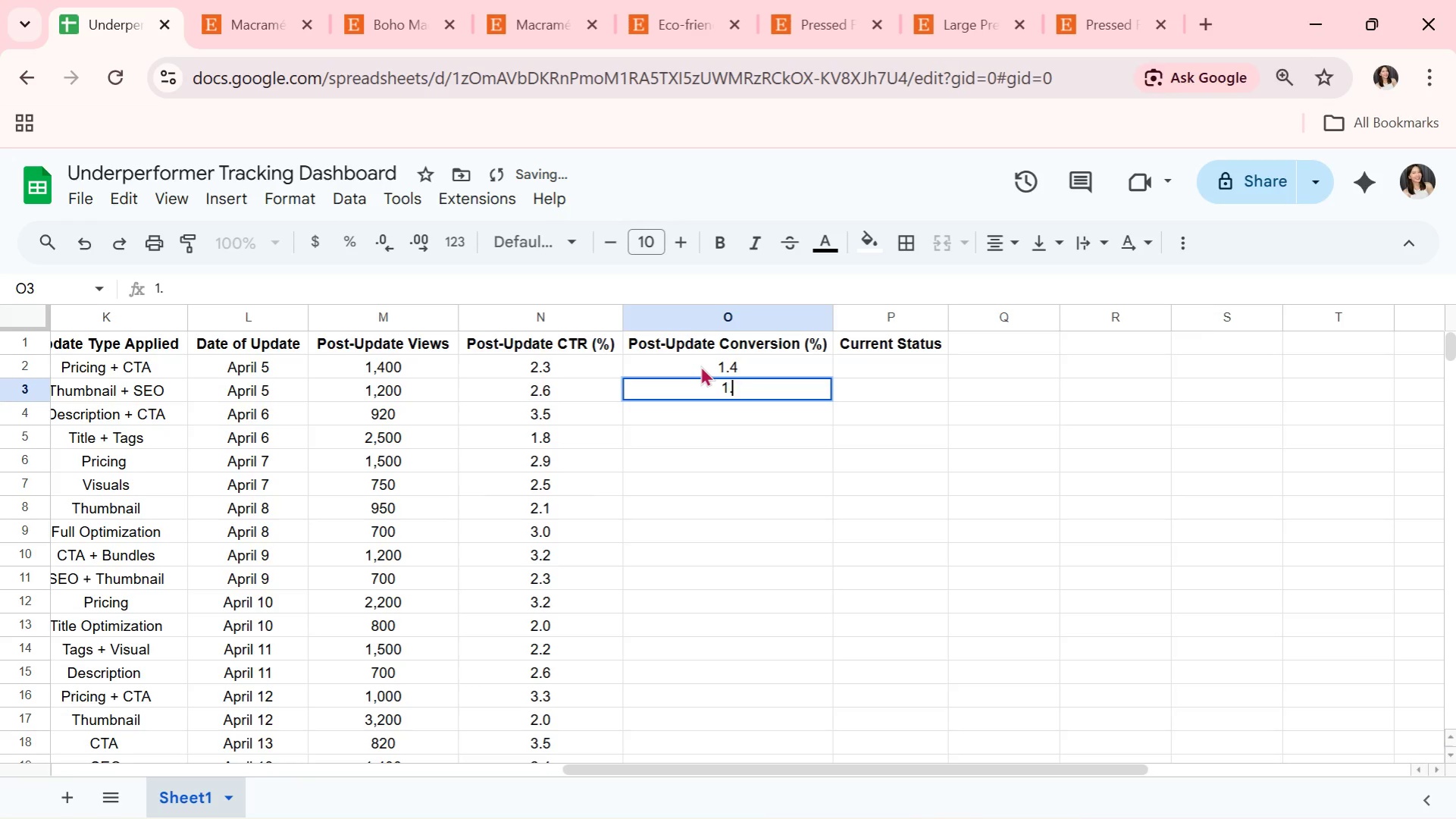 
key(2)
 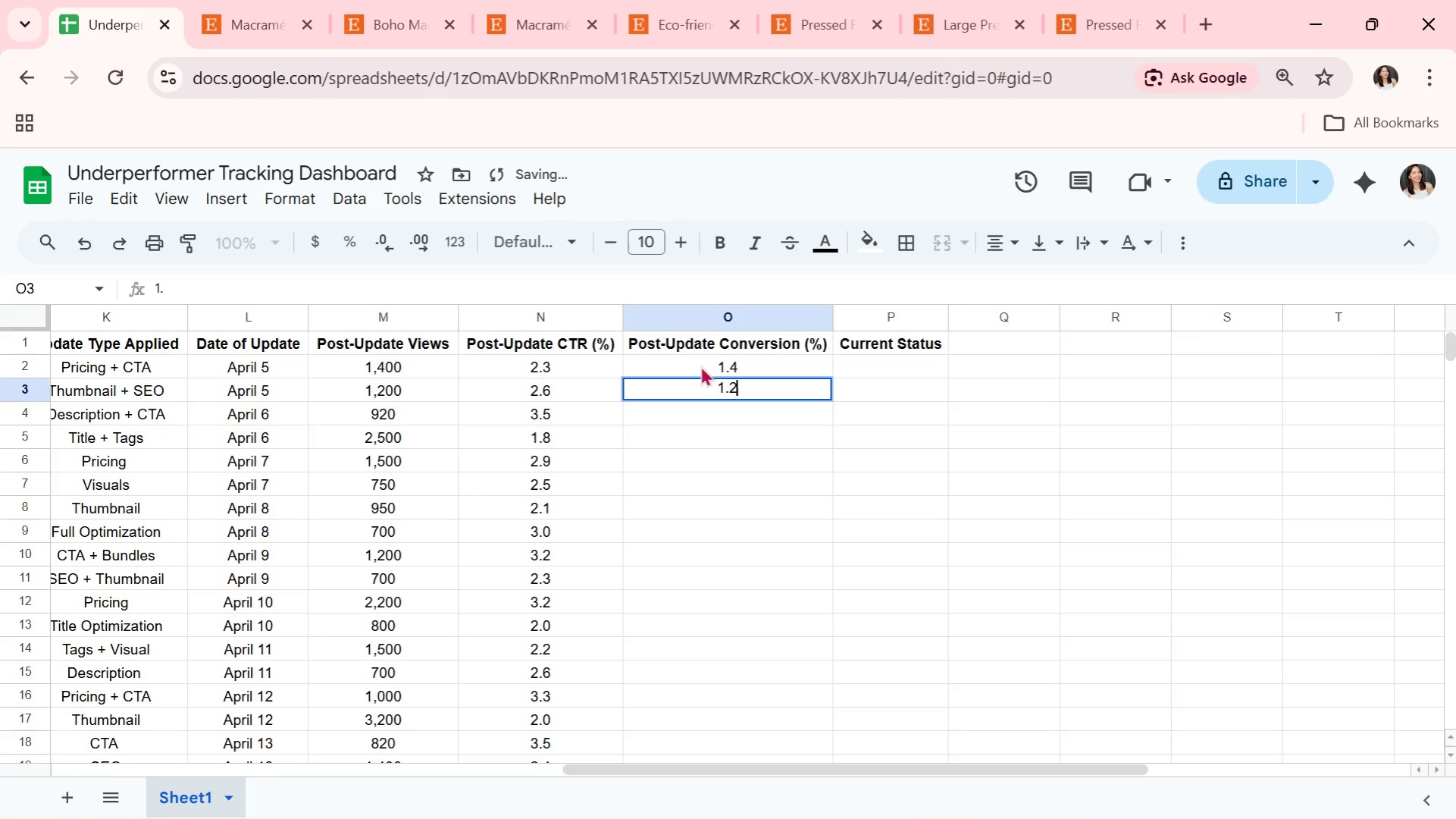 
key(Enter)
 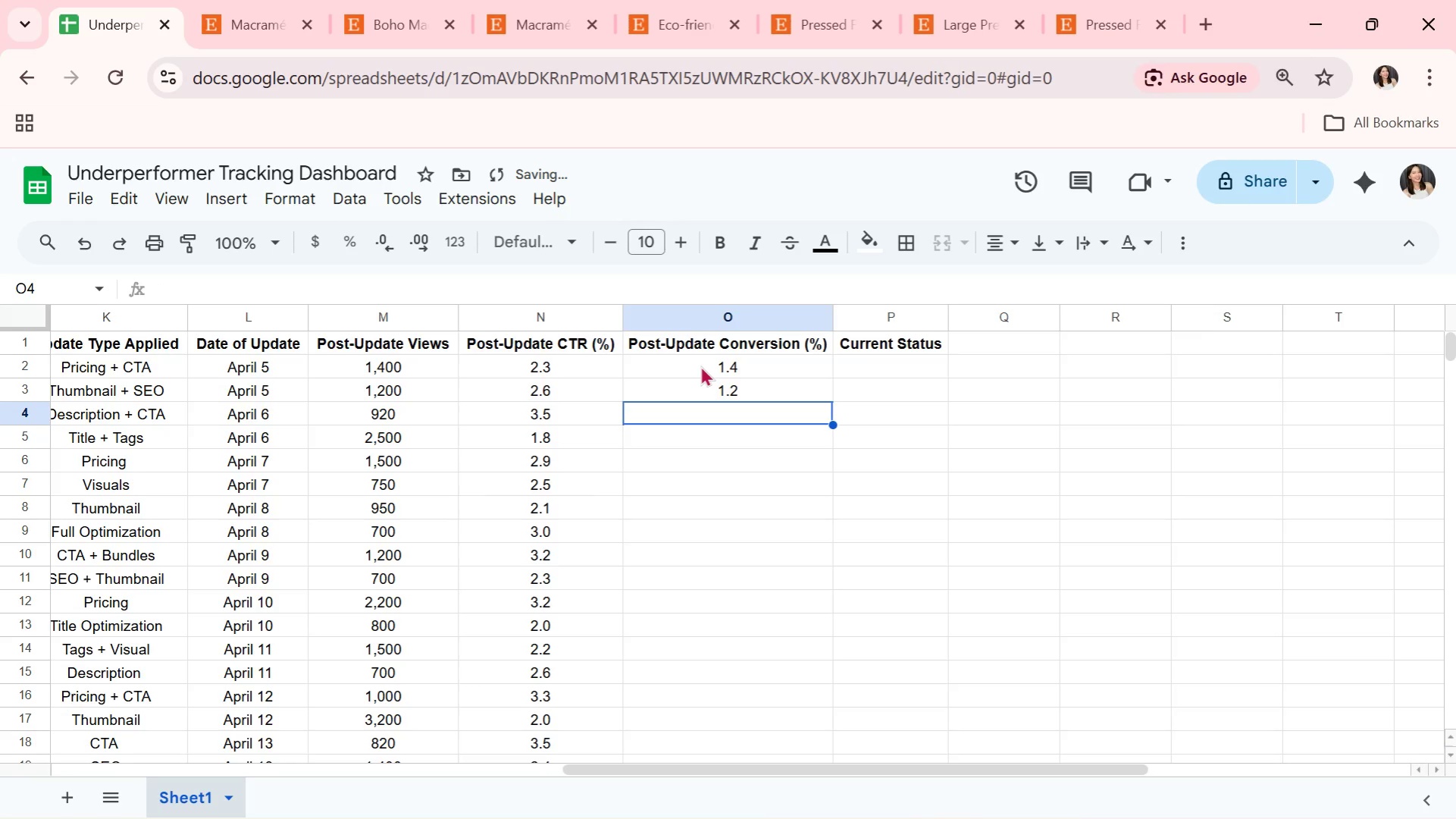 
key(1)
 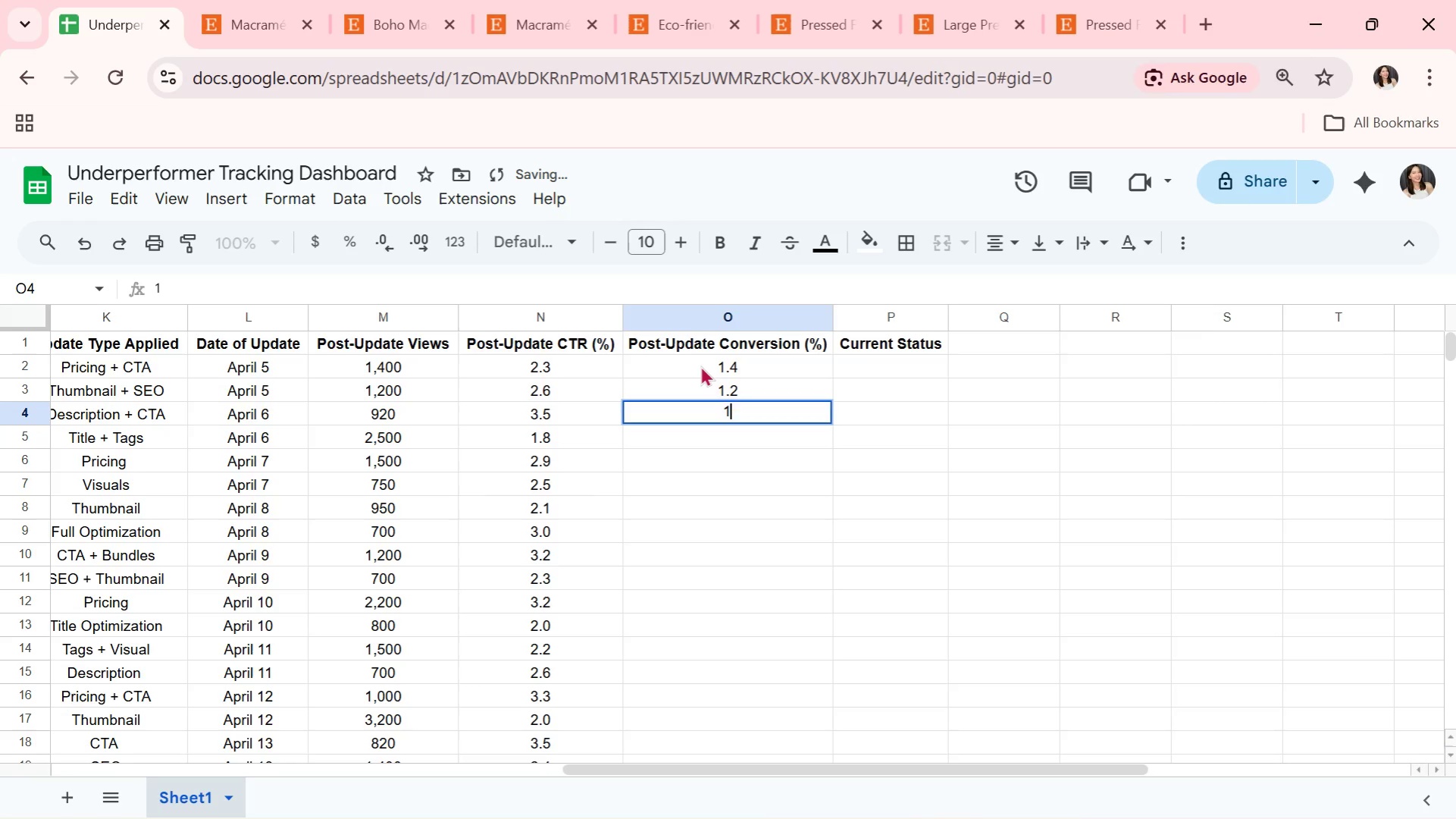 
key(Period)
 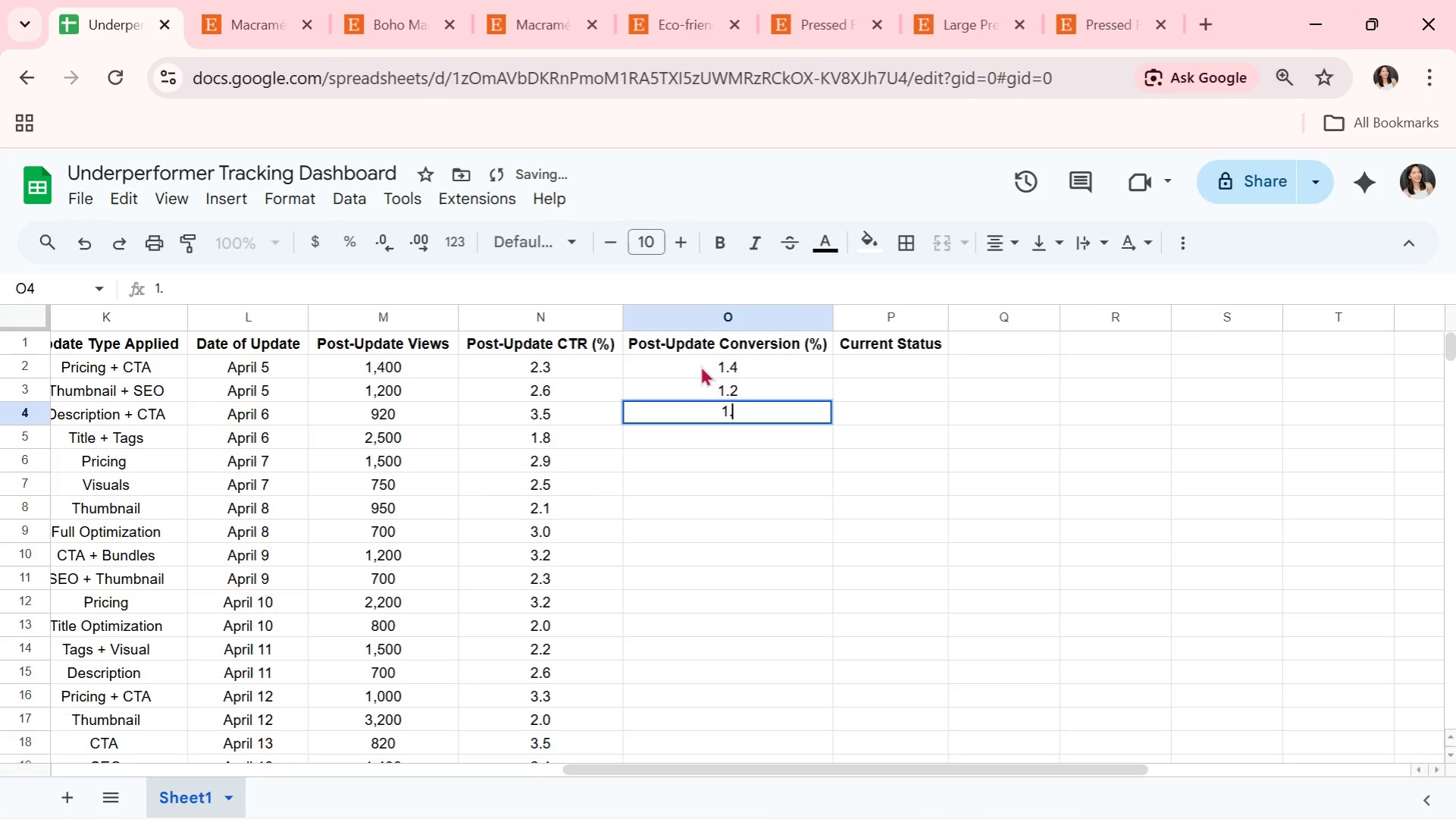 
key(2)
 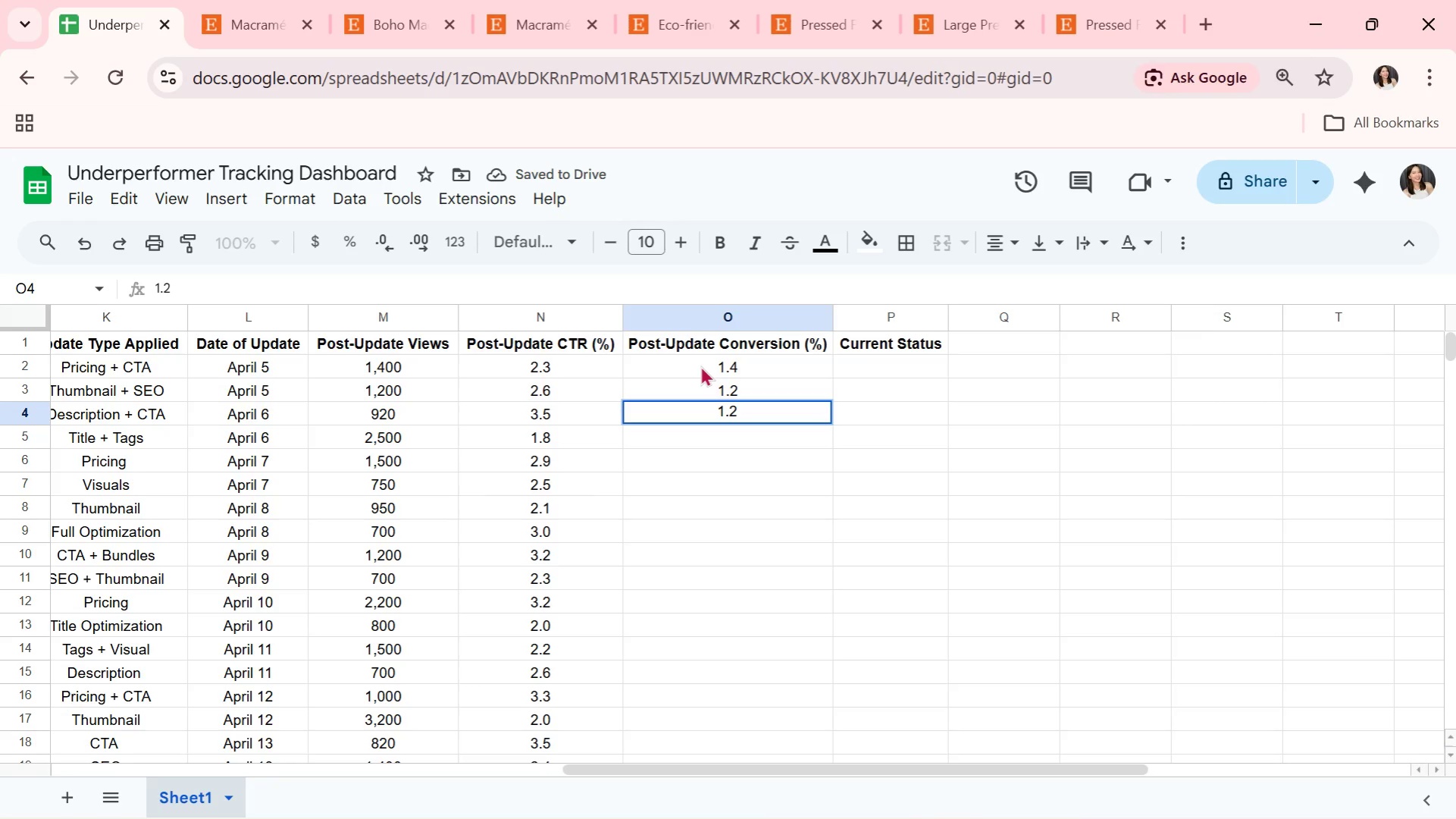 
key(Backspace)
 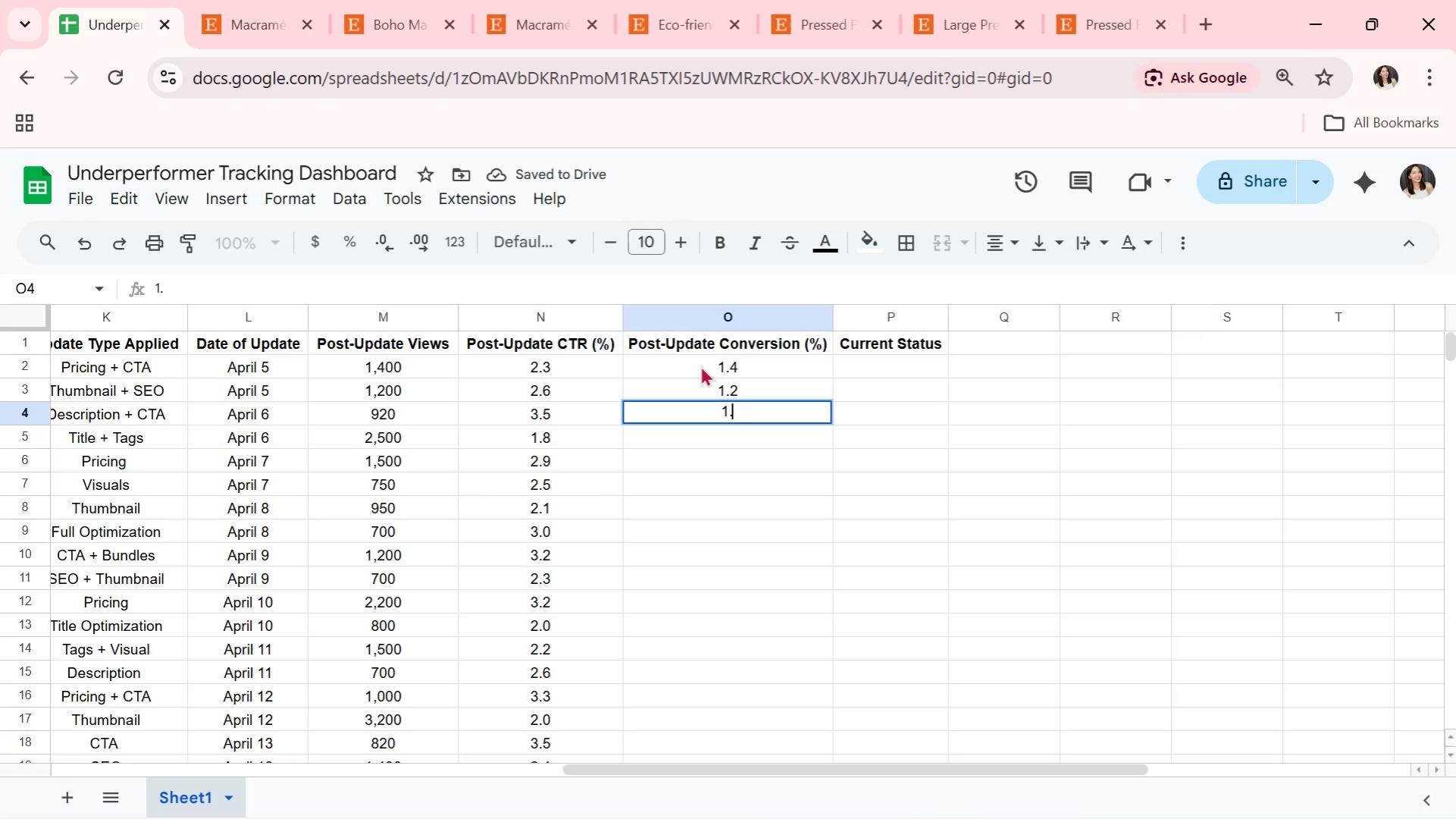 
key(3)
 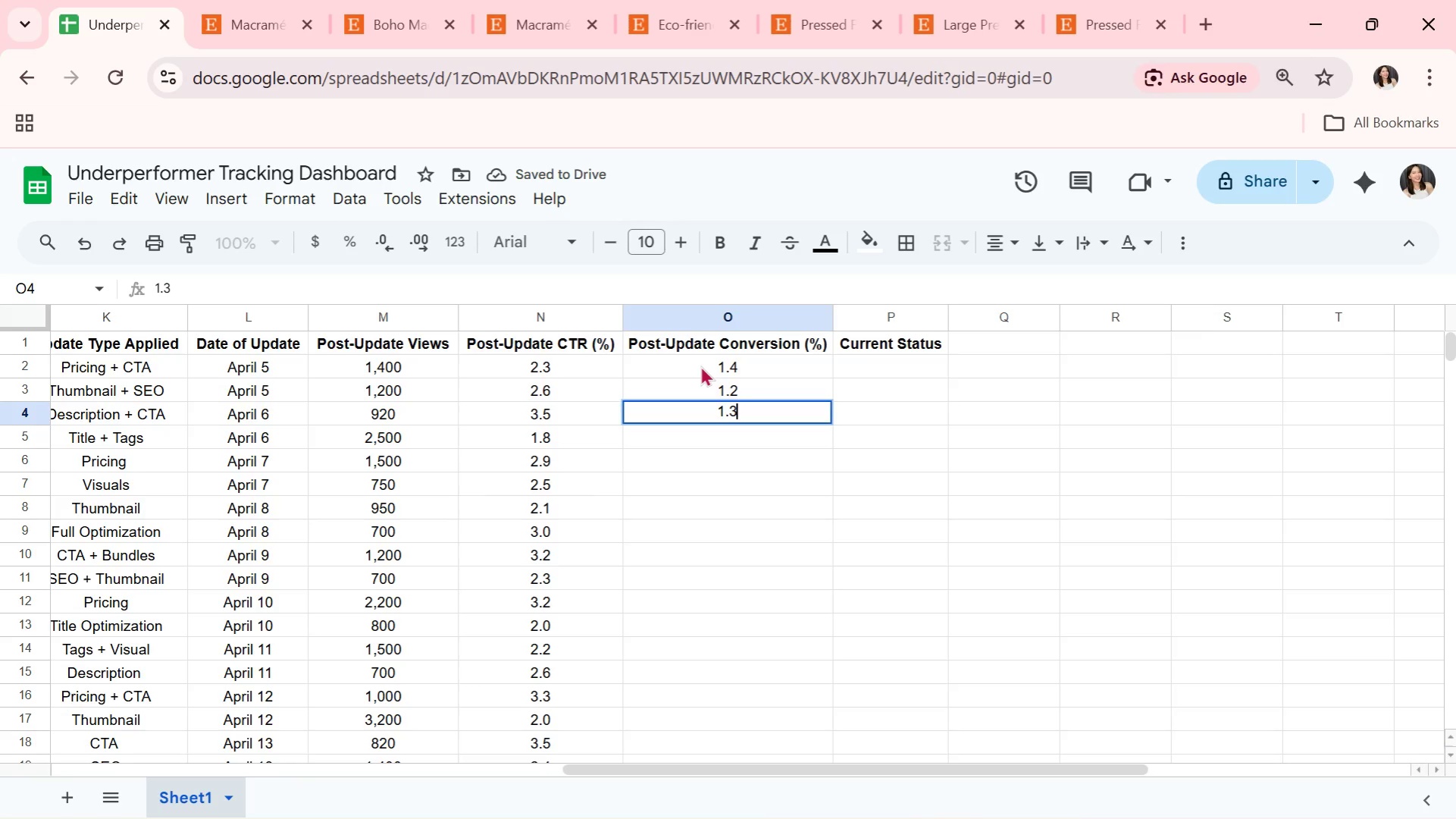 
key(Enter)
 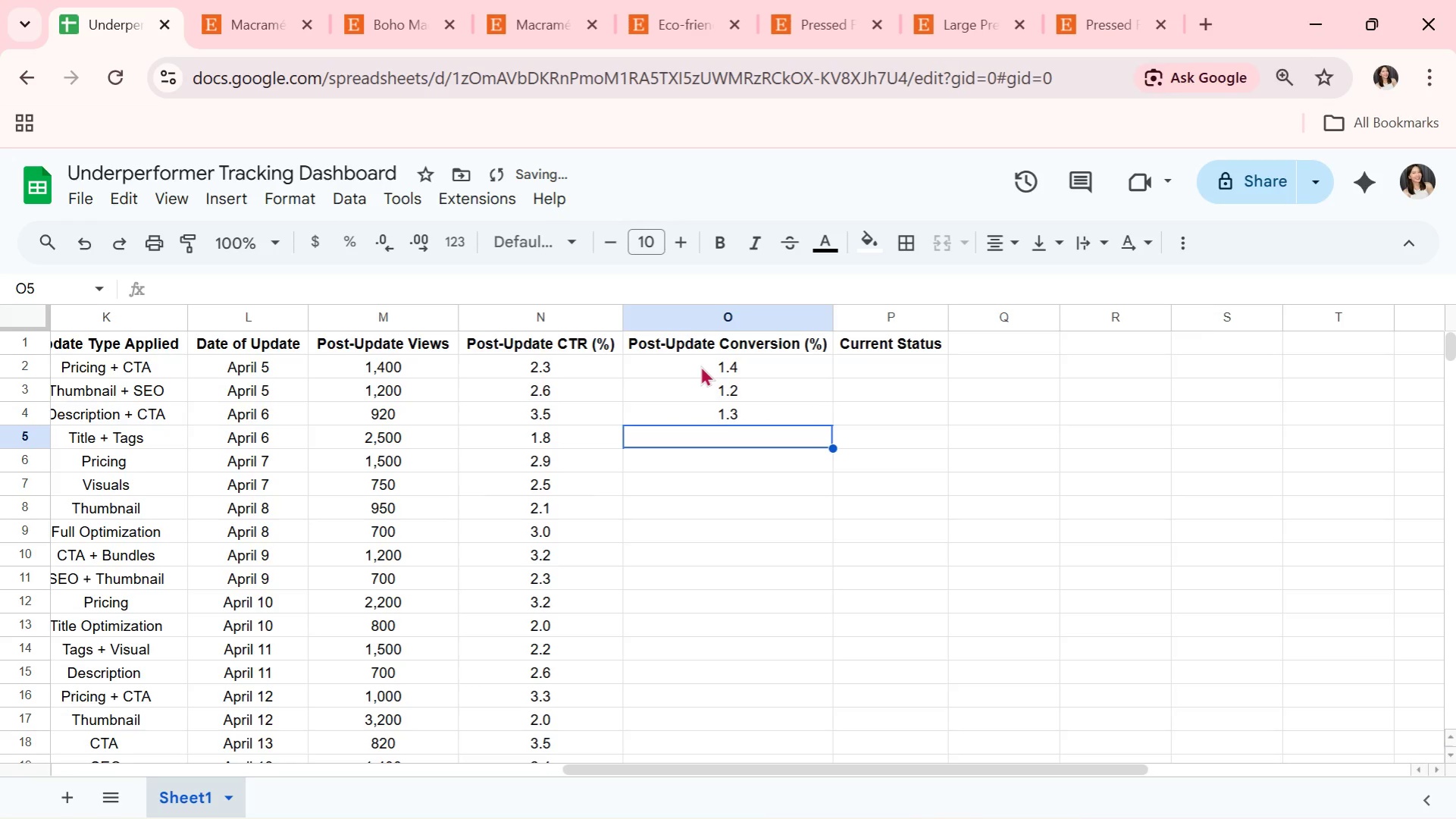 
left_click([700, 366])
 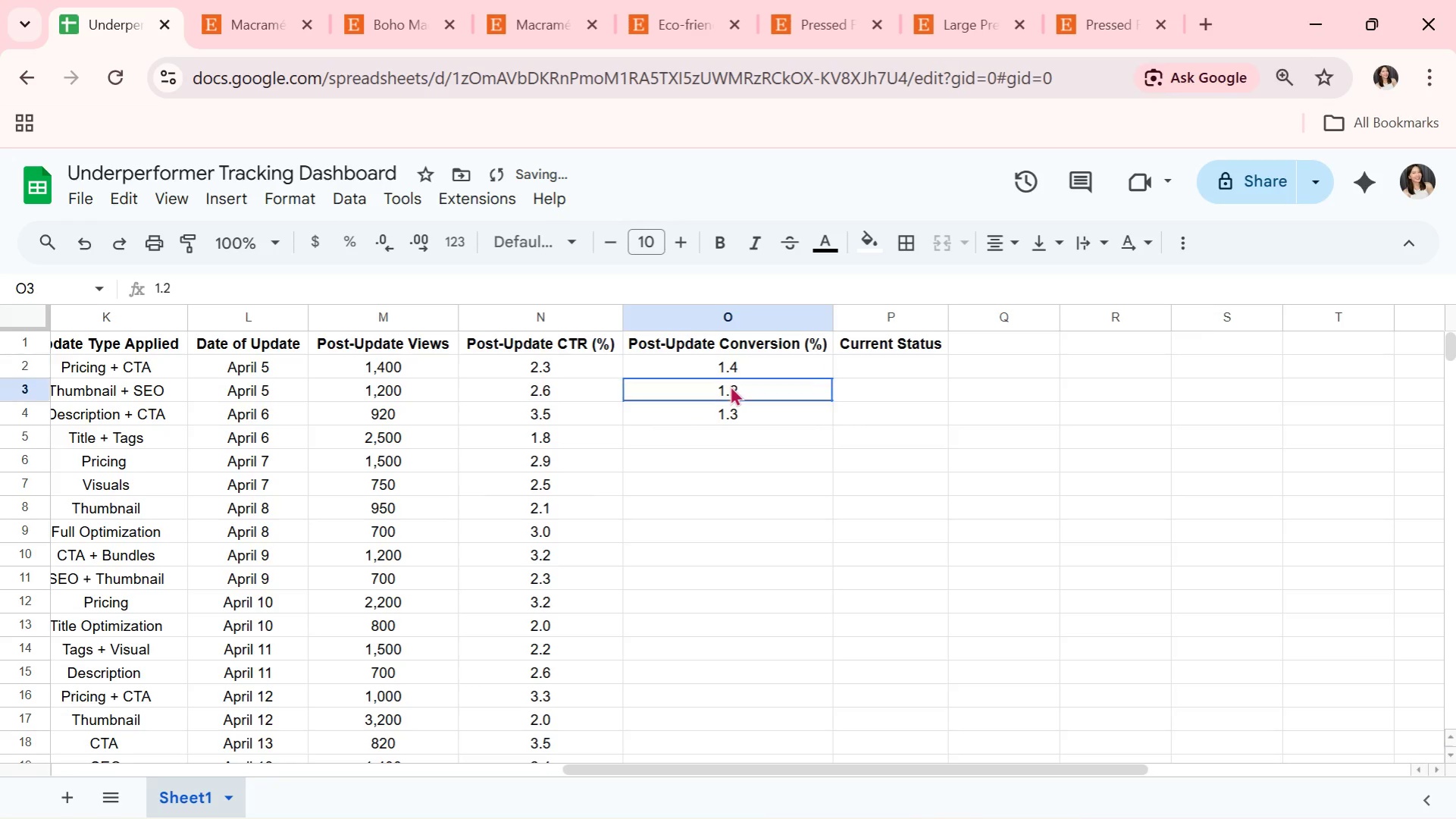 
double_click([765, 413])
 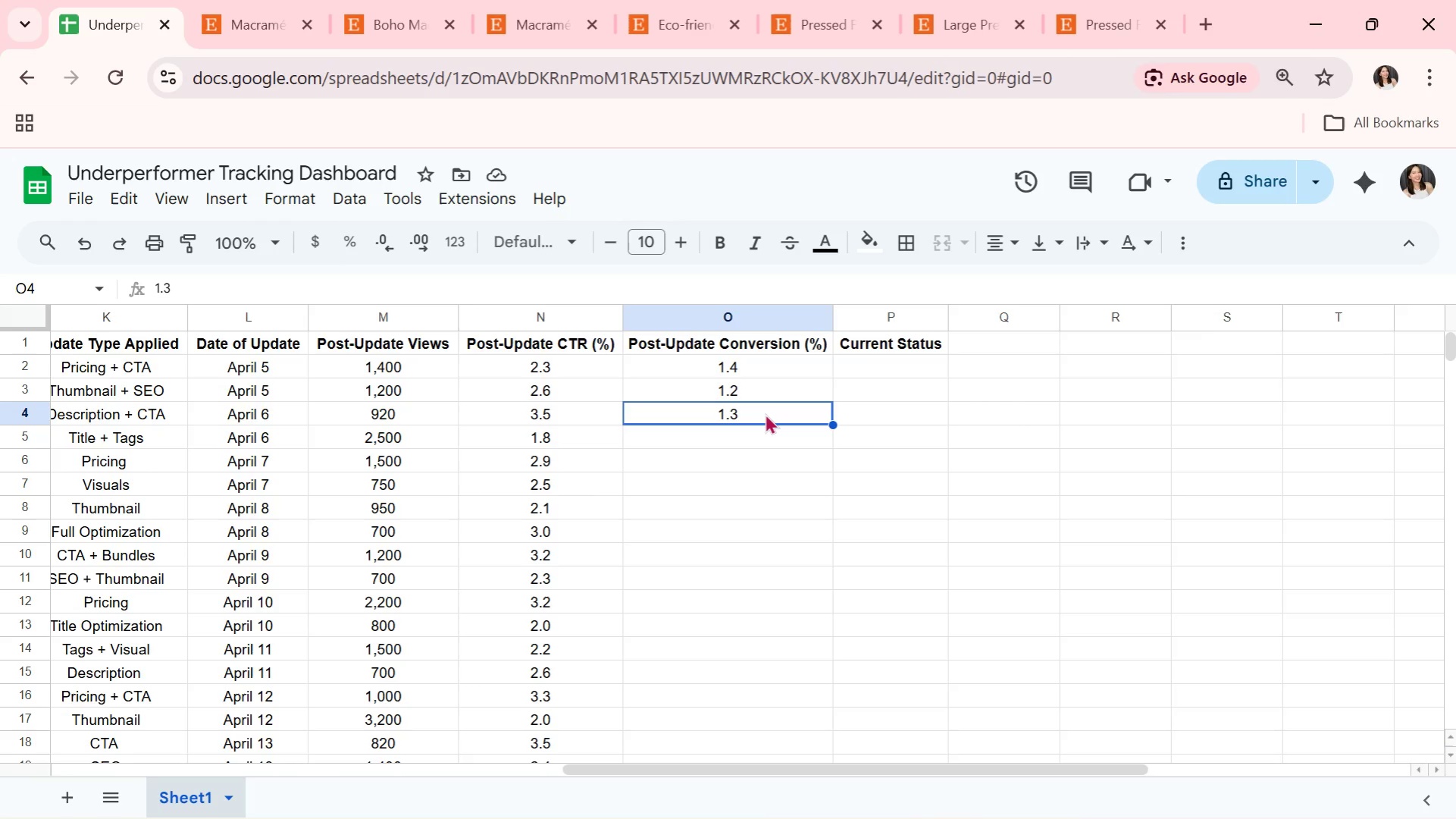 
wait(36.83)
 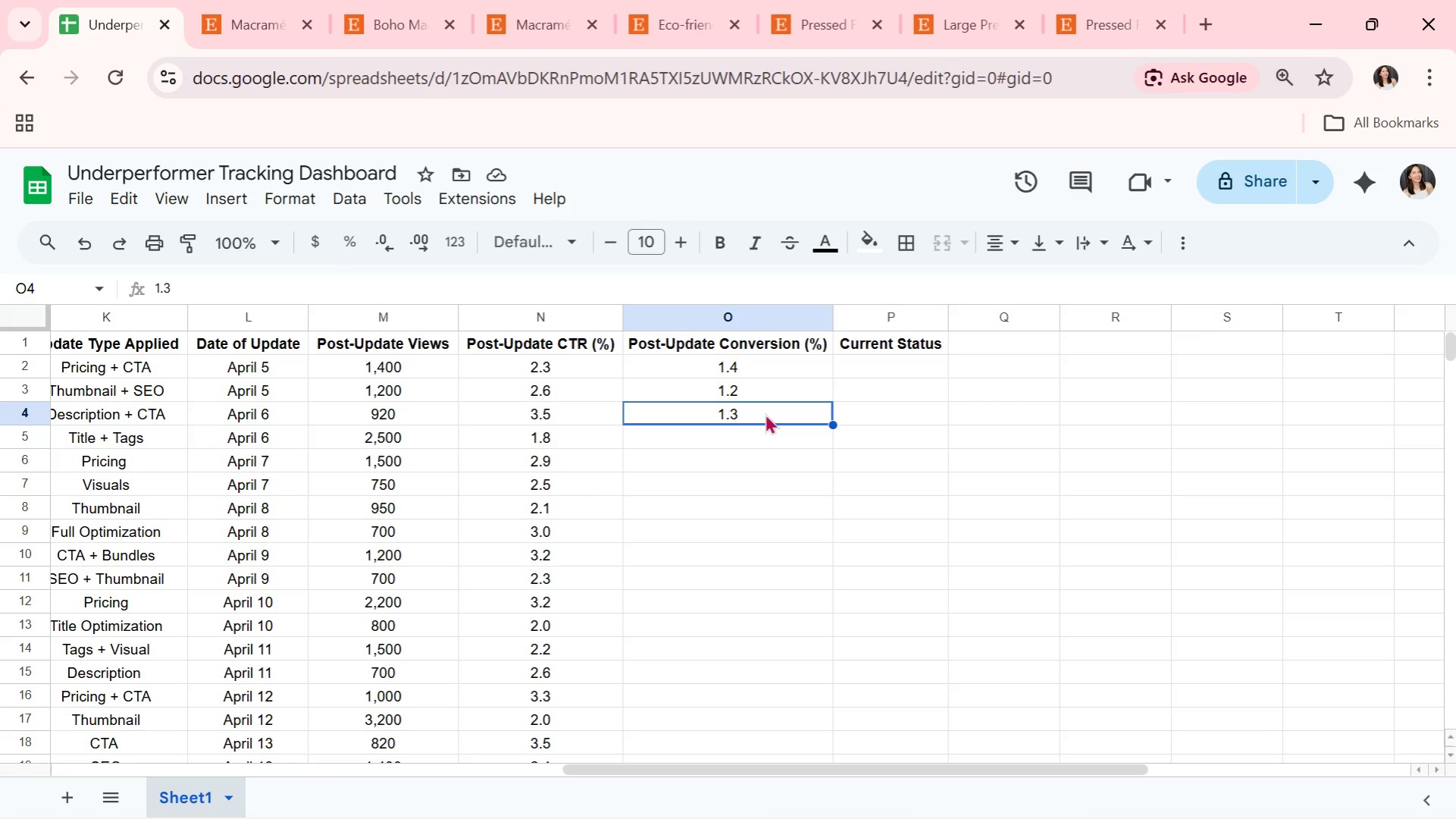 
key(Alt+Tab)